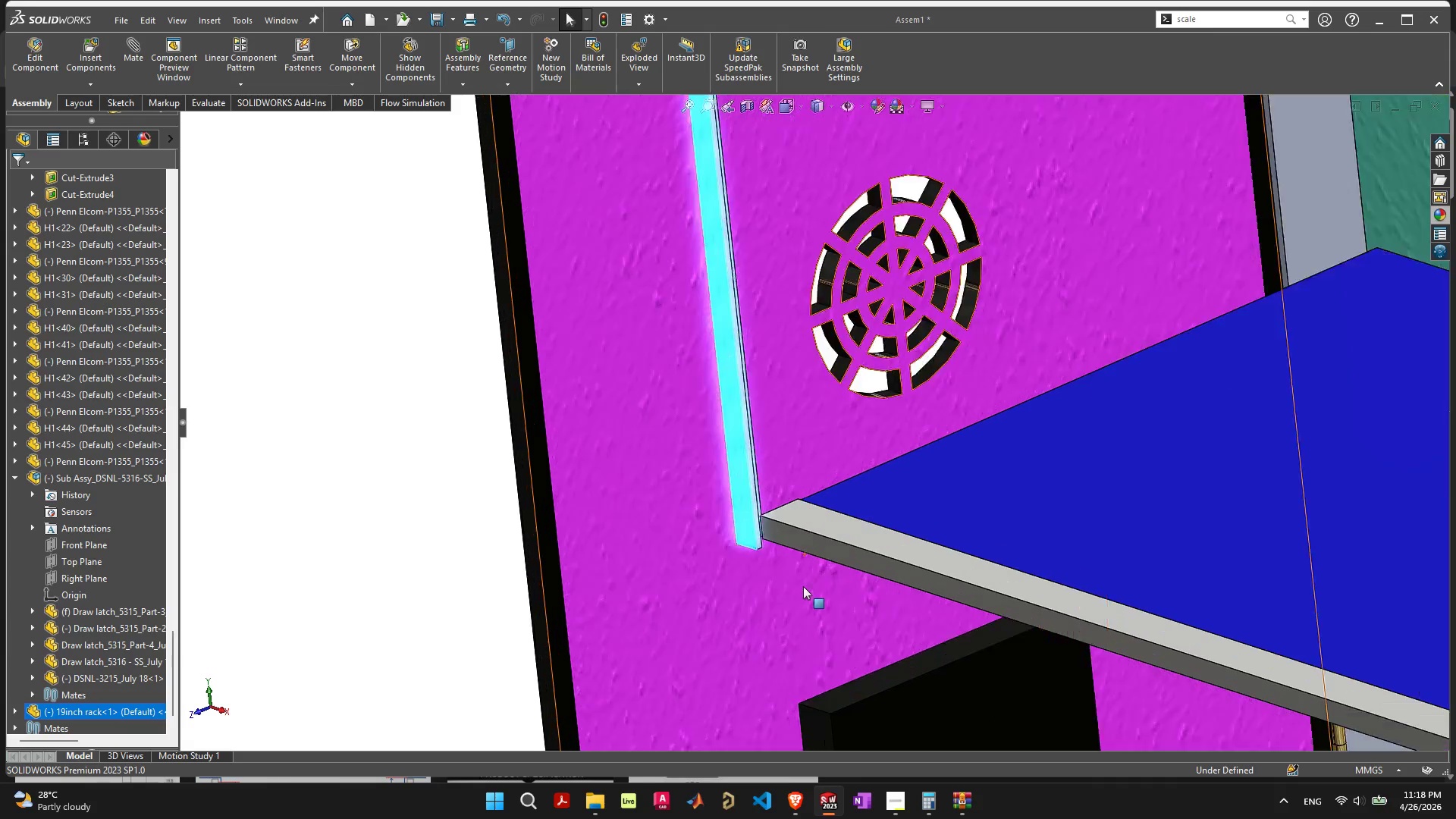 
scroll: coordinate [759, 497], scroll_direction: up, amount: 10.0
 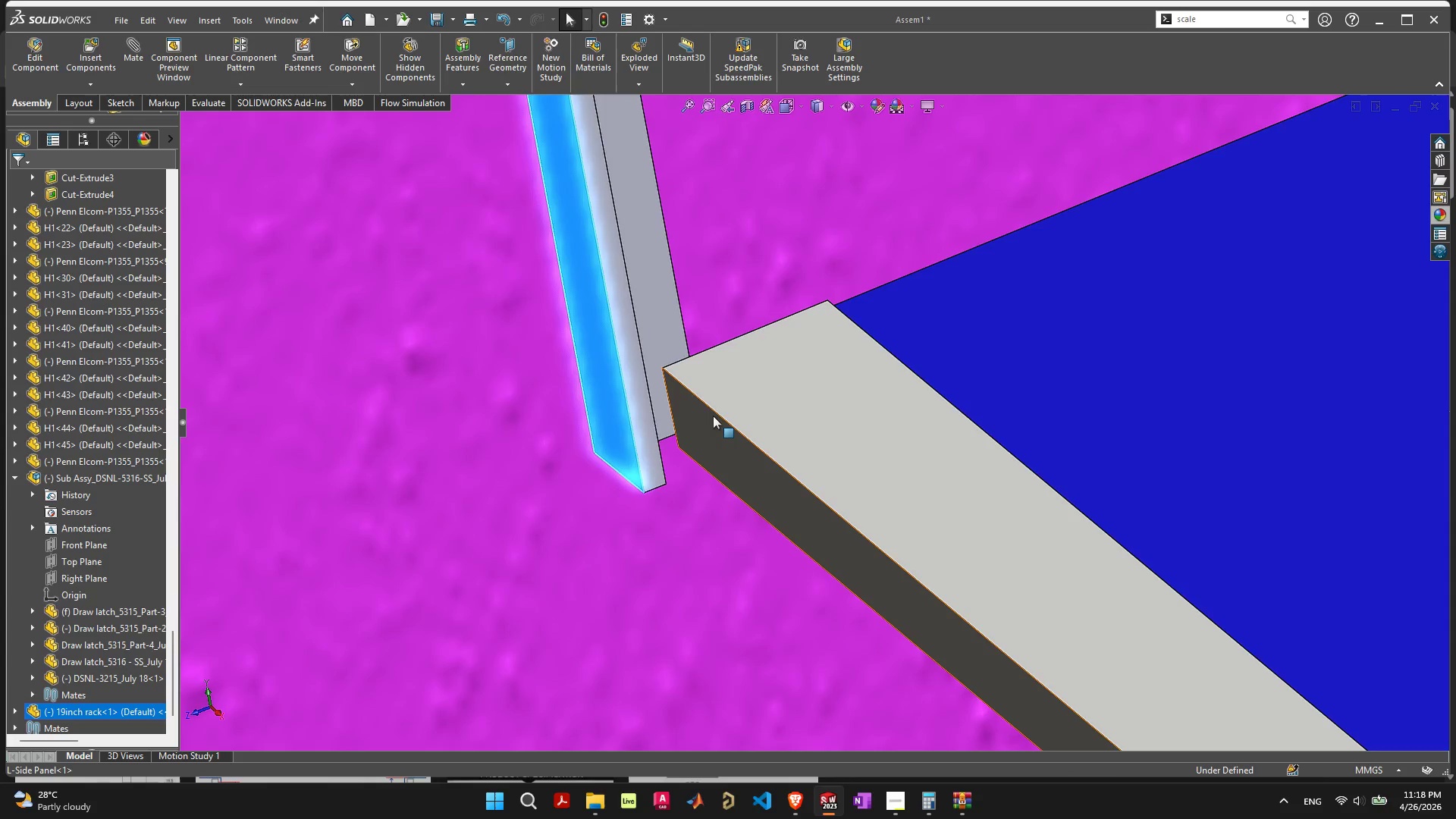 
left_click([704, 405])
 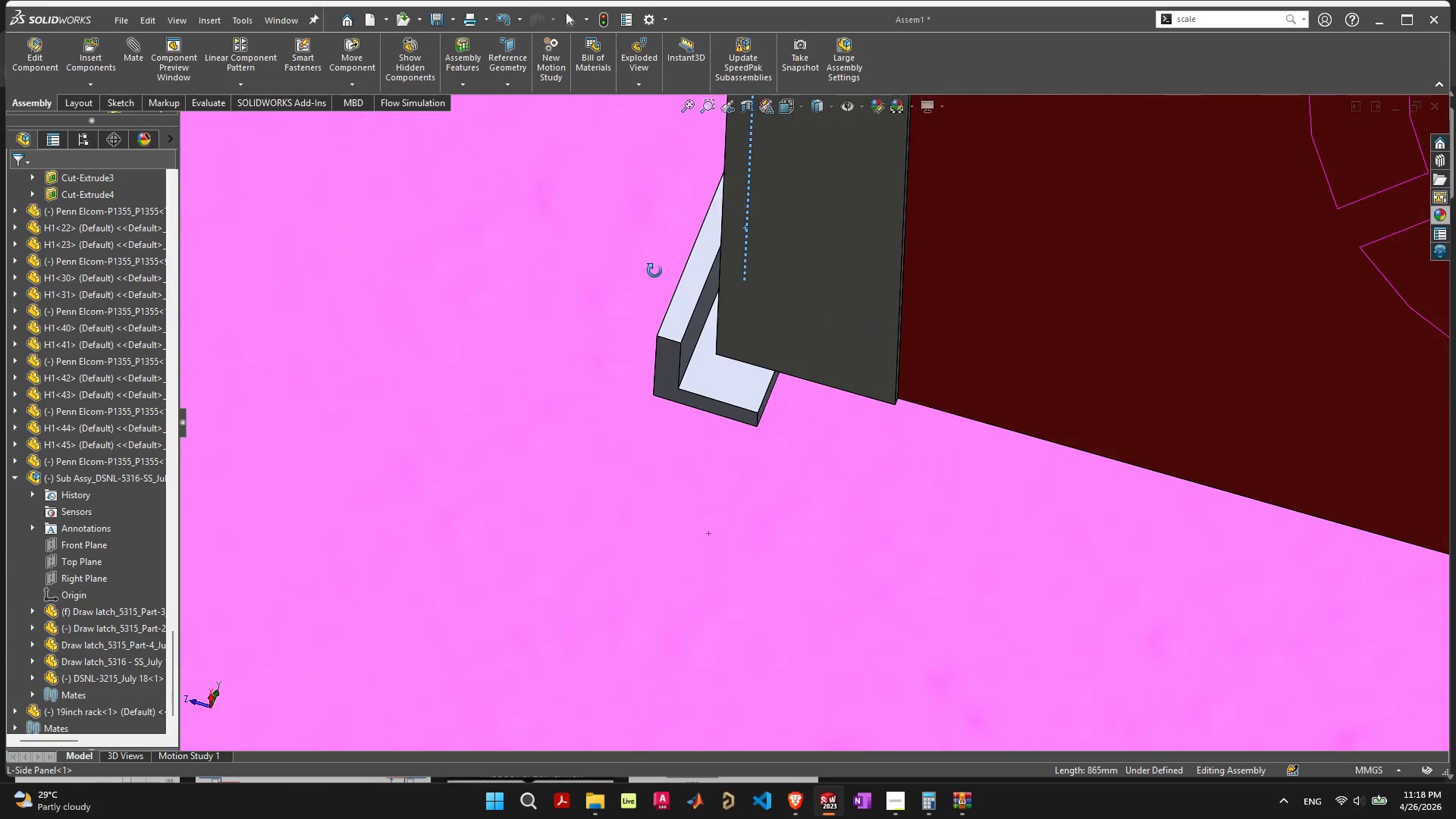 
left_click([695, 323])
 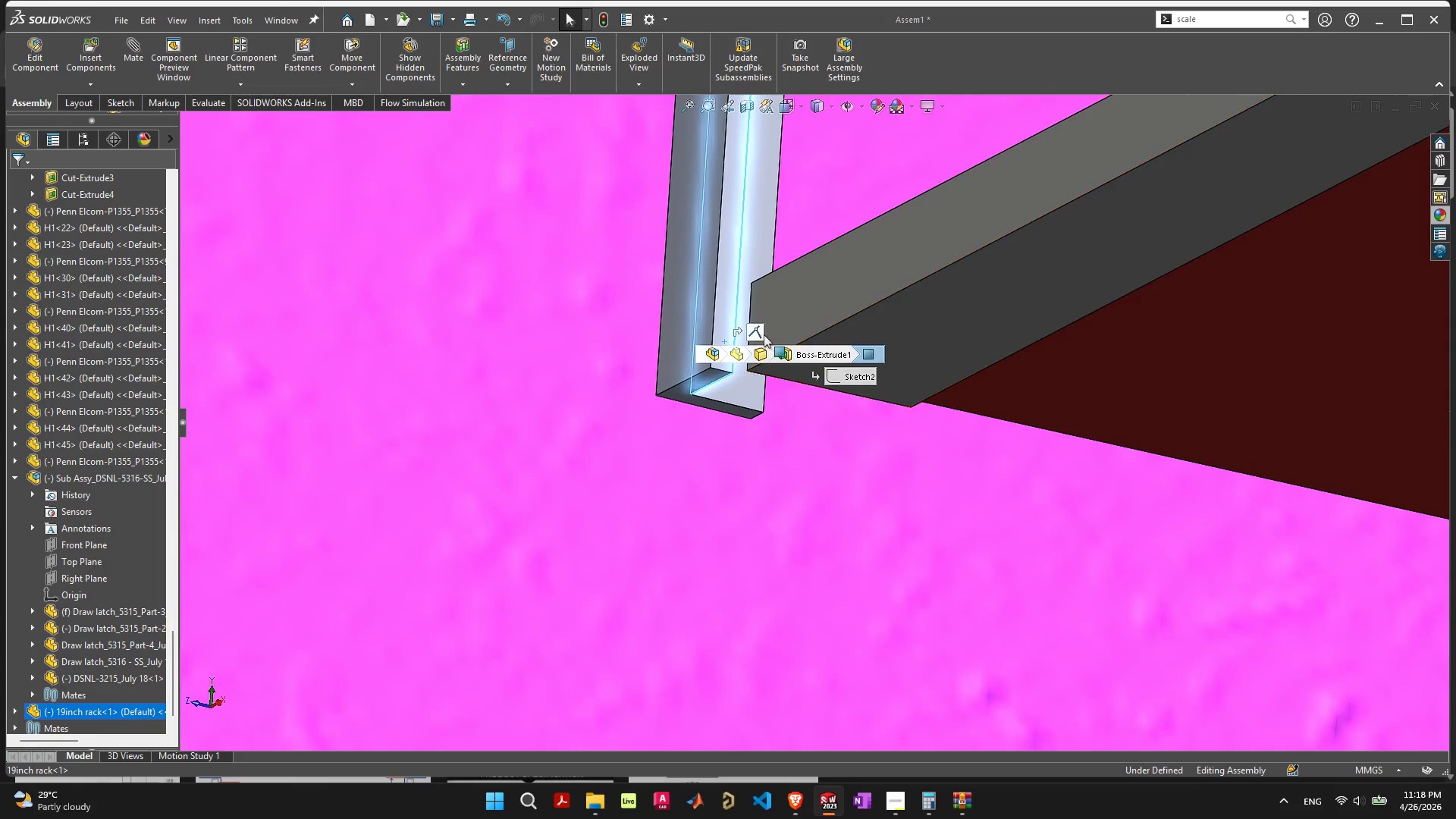 
left_click_drag(start_coordinate=[734, 390], to_coordinate=[761, 357])
 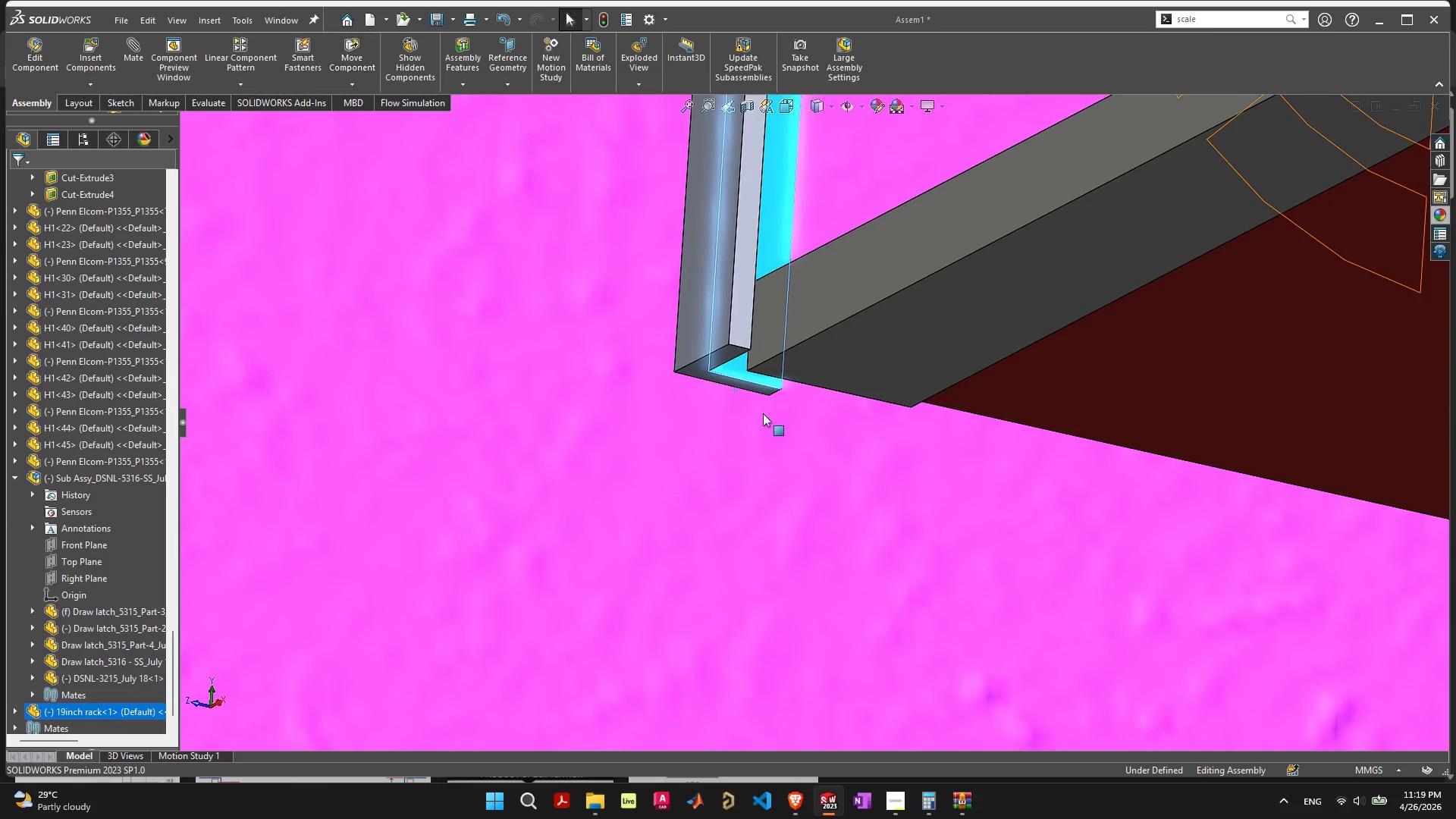 
scroll: coordinate [851, 507], scroll_direction: down, amount: 14.0
 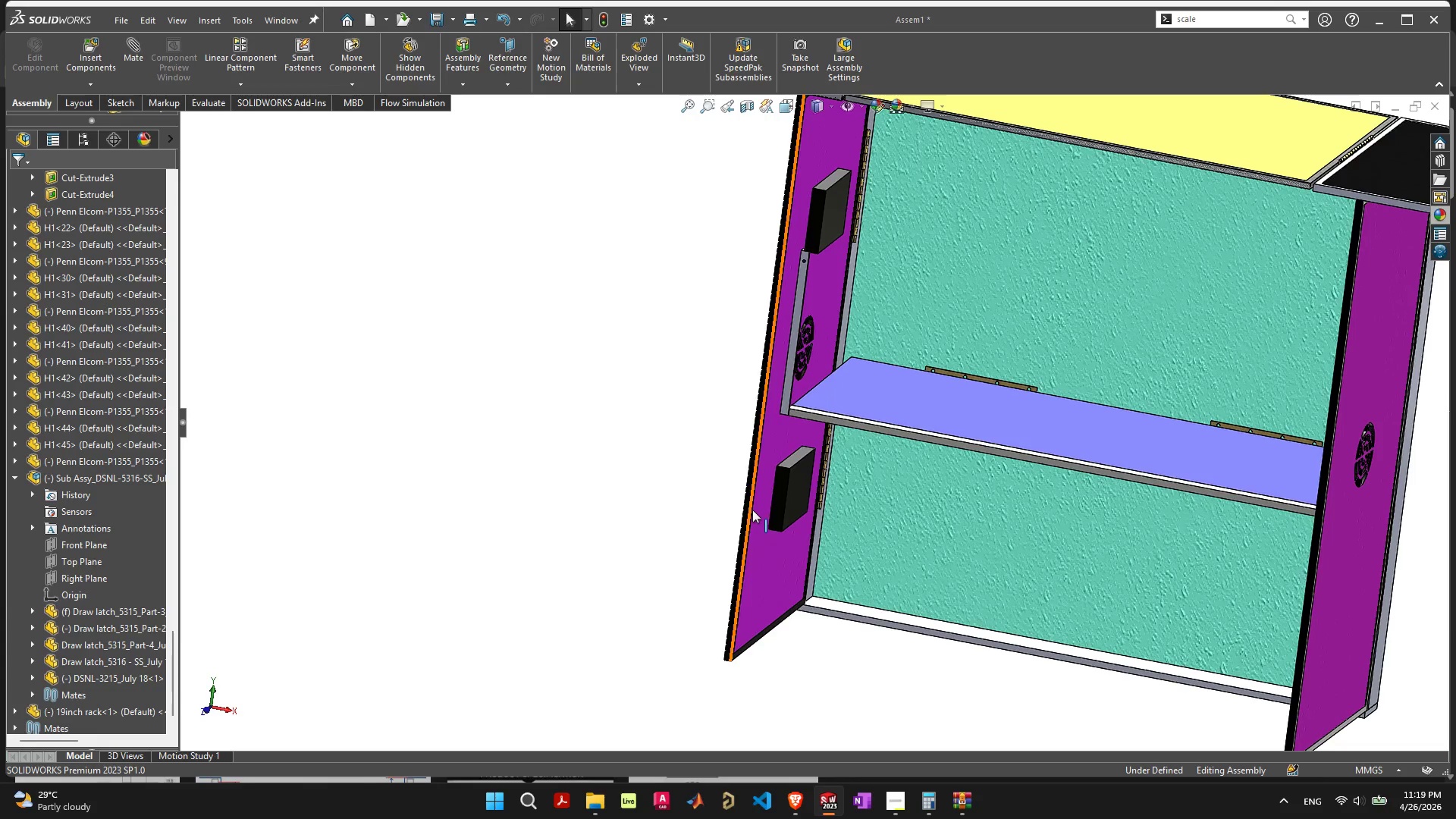 
mouse_move([816, 372])
 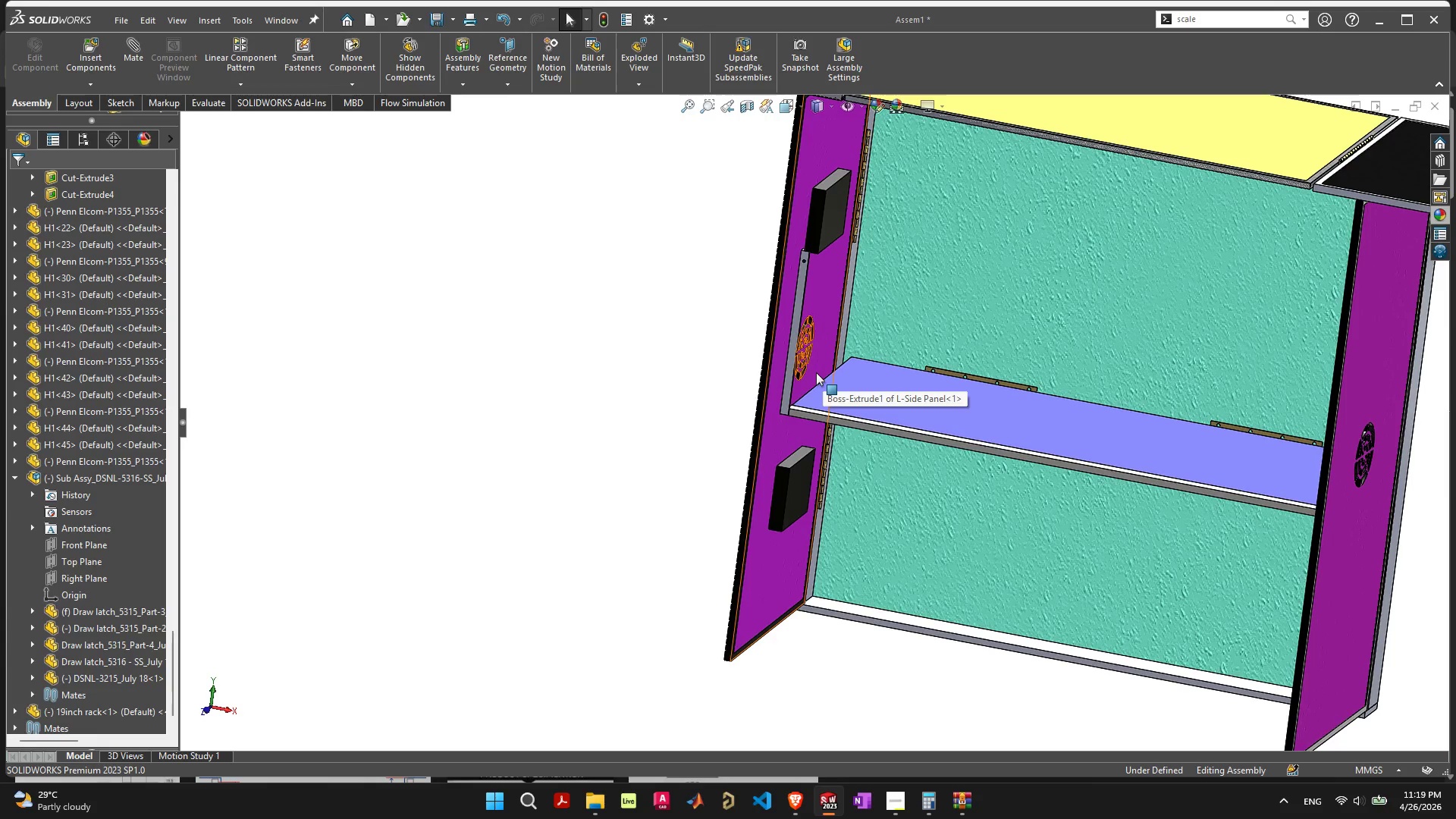 
key(Control+S)
 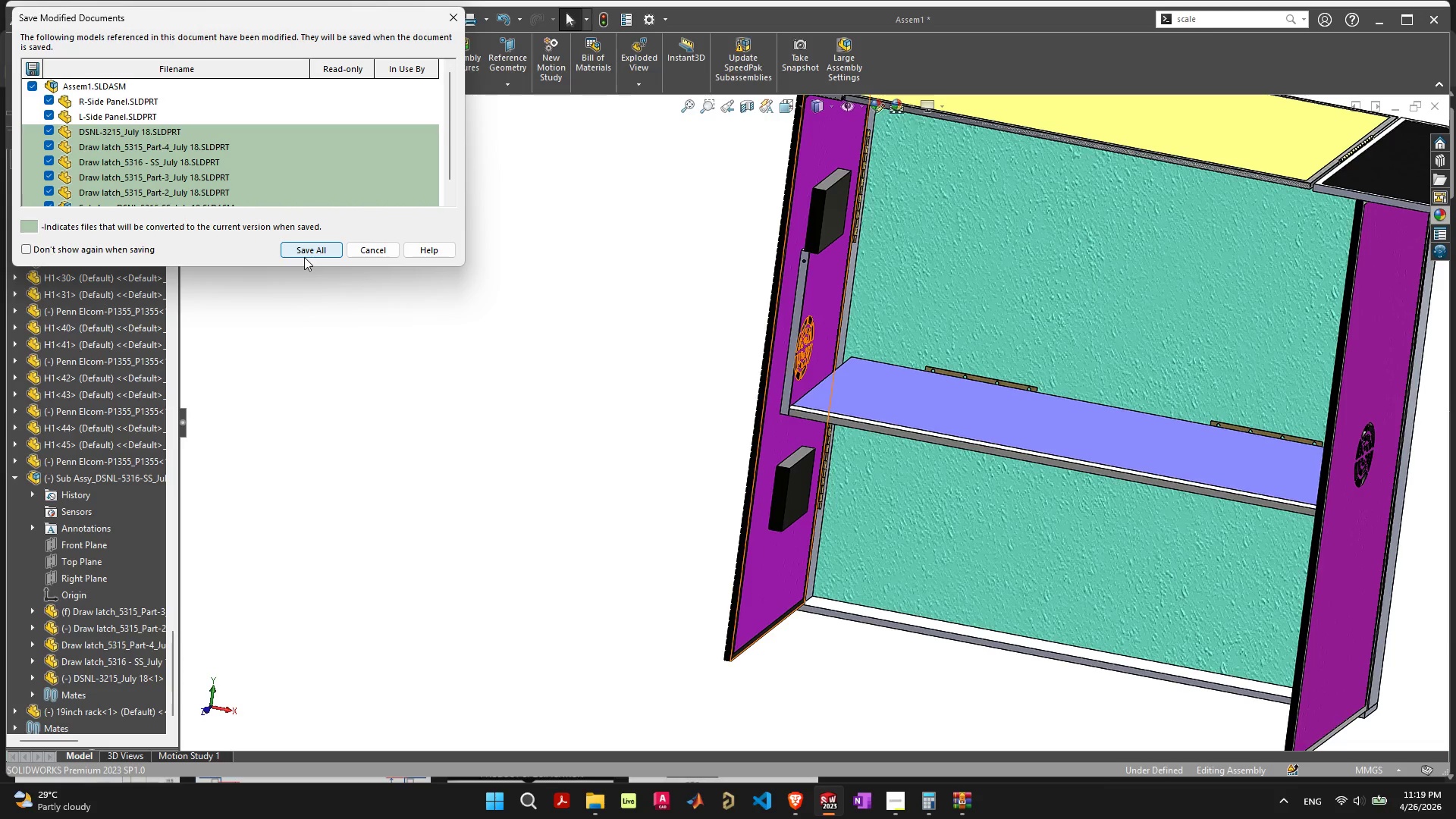 
left_click([307, 251])
 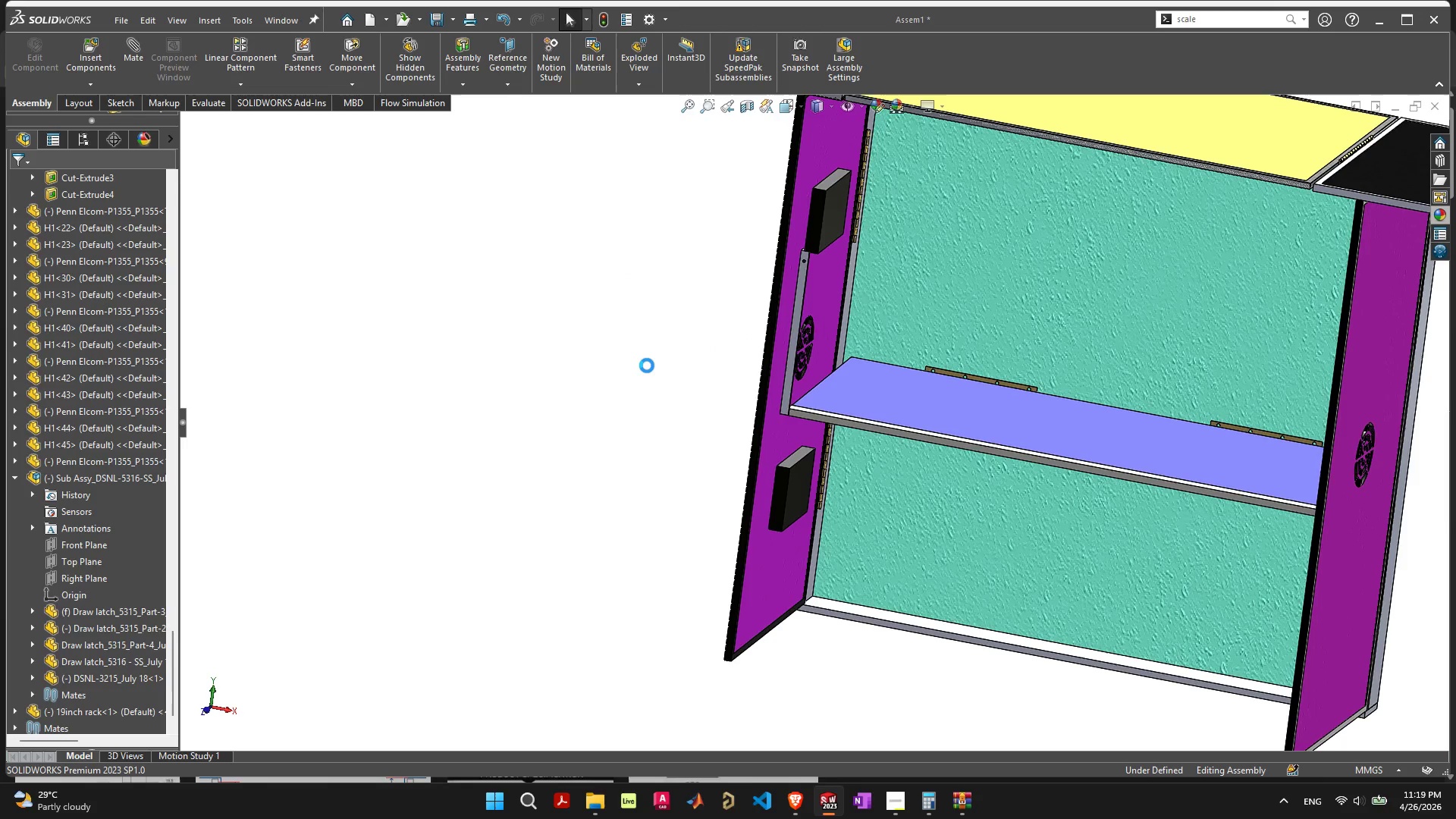 
wait(8.33)
 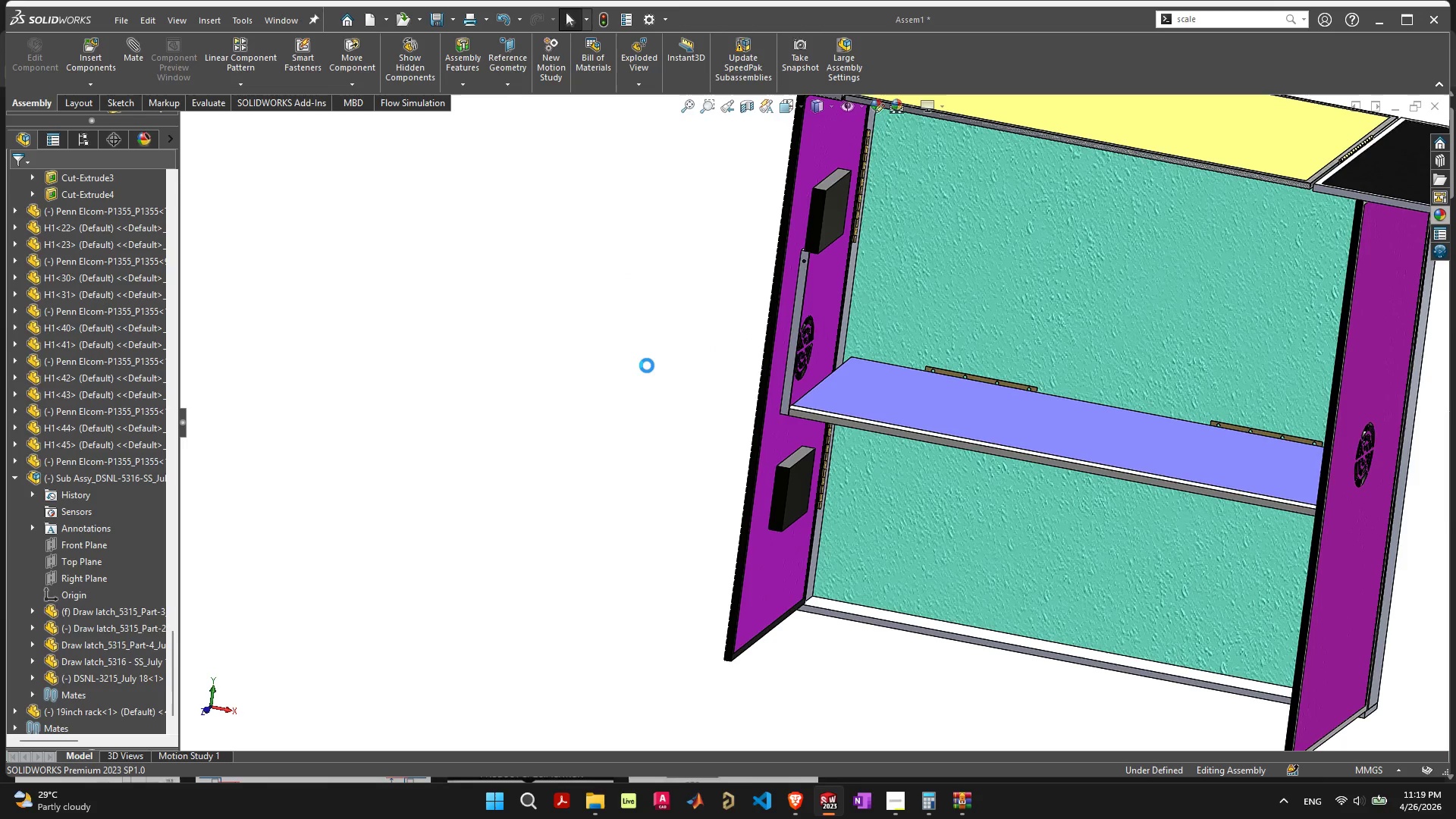 
left_click([892, 805])